 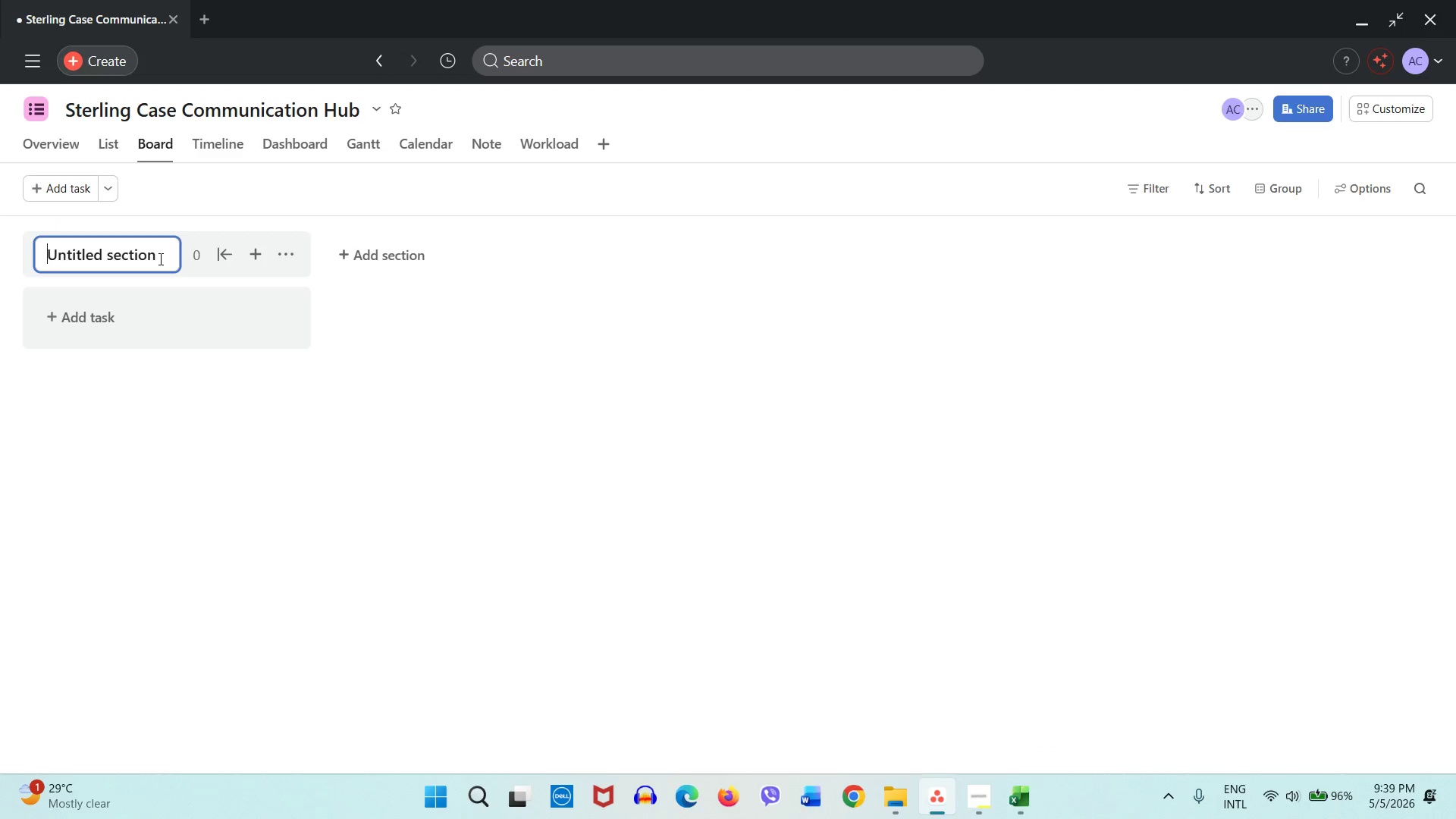 
left_click([159, 259])
 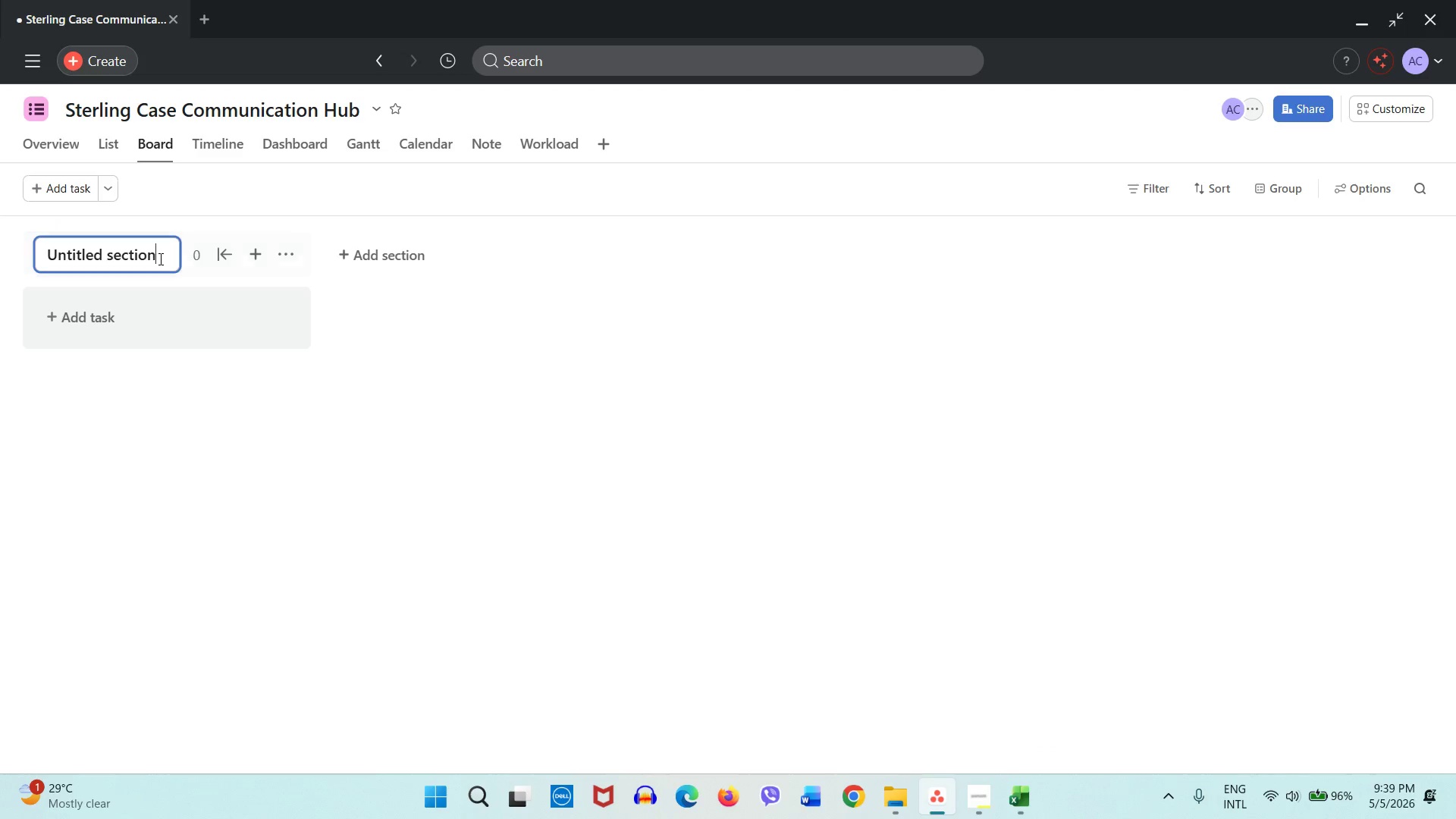 
double_click([159, 259])
 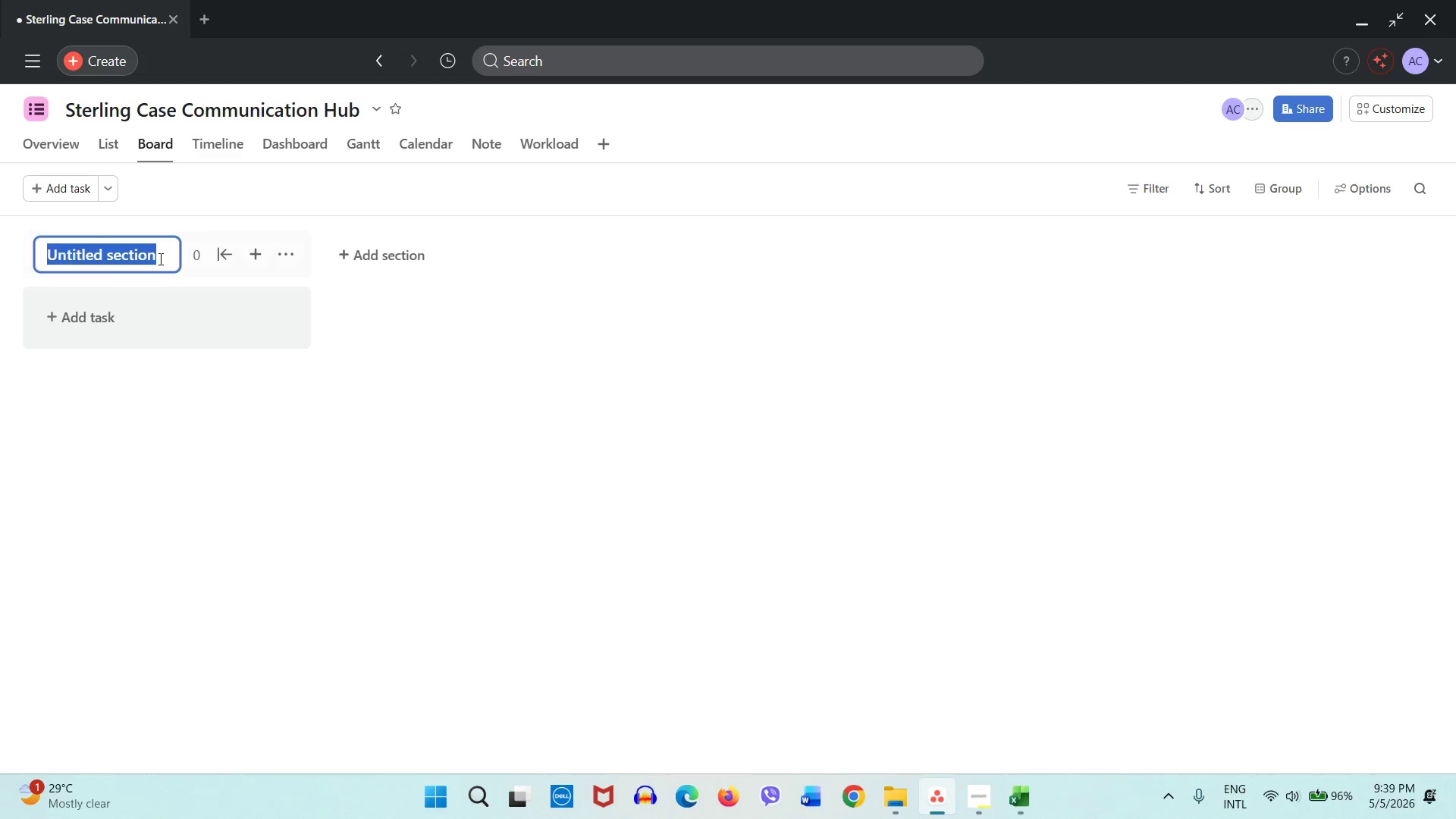 
triple_click([159, 259])
 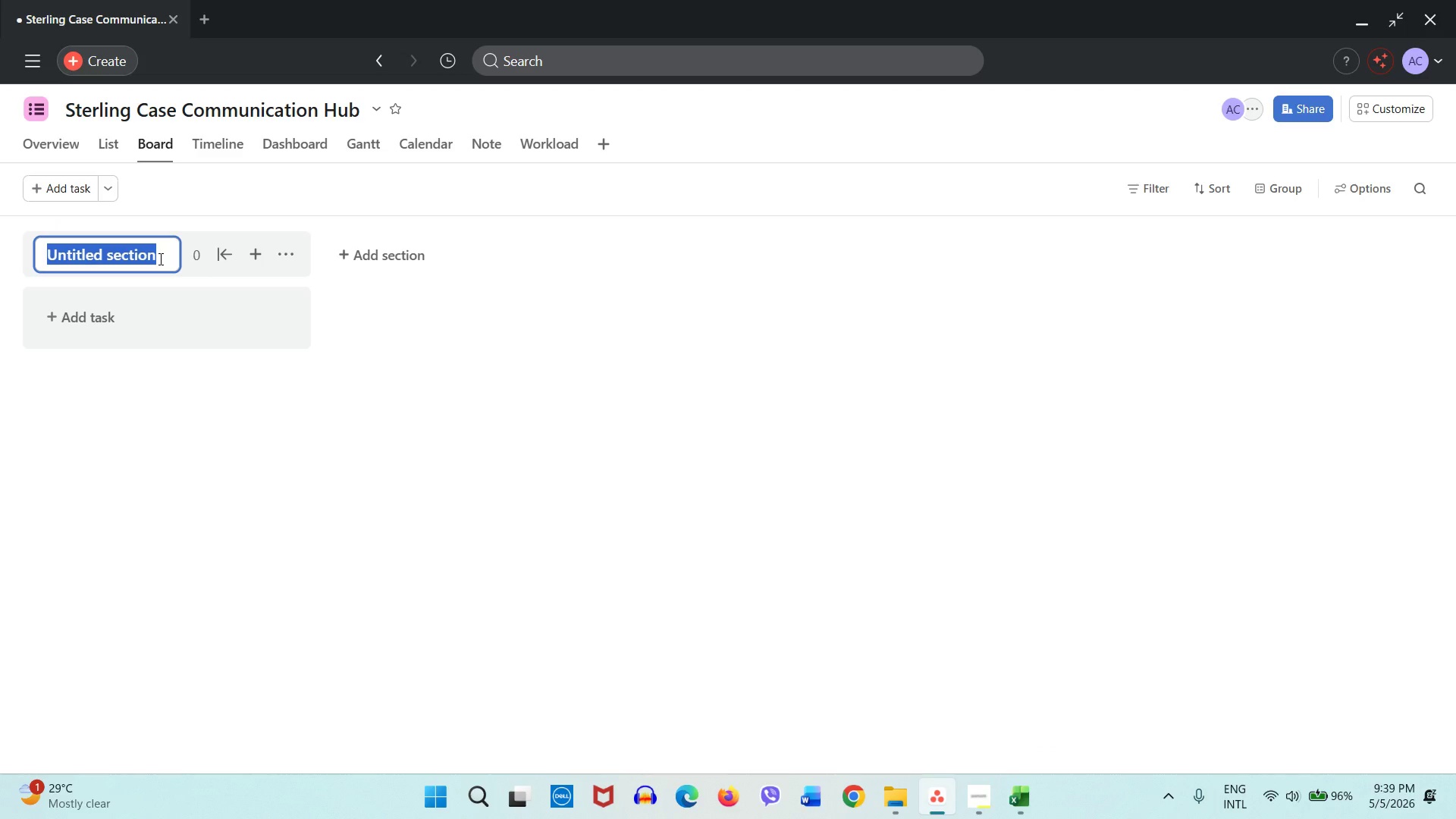 
type(New INquiry)
key(Backspace)
key(Backspace)
key(Backspace)
key(Backspace)
key(Backspace)
key(Backspace)
type(nquiry)
key(Tab)
 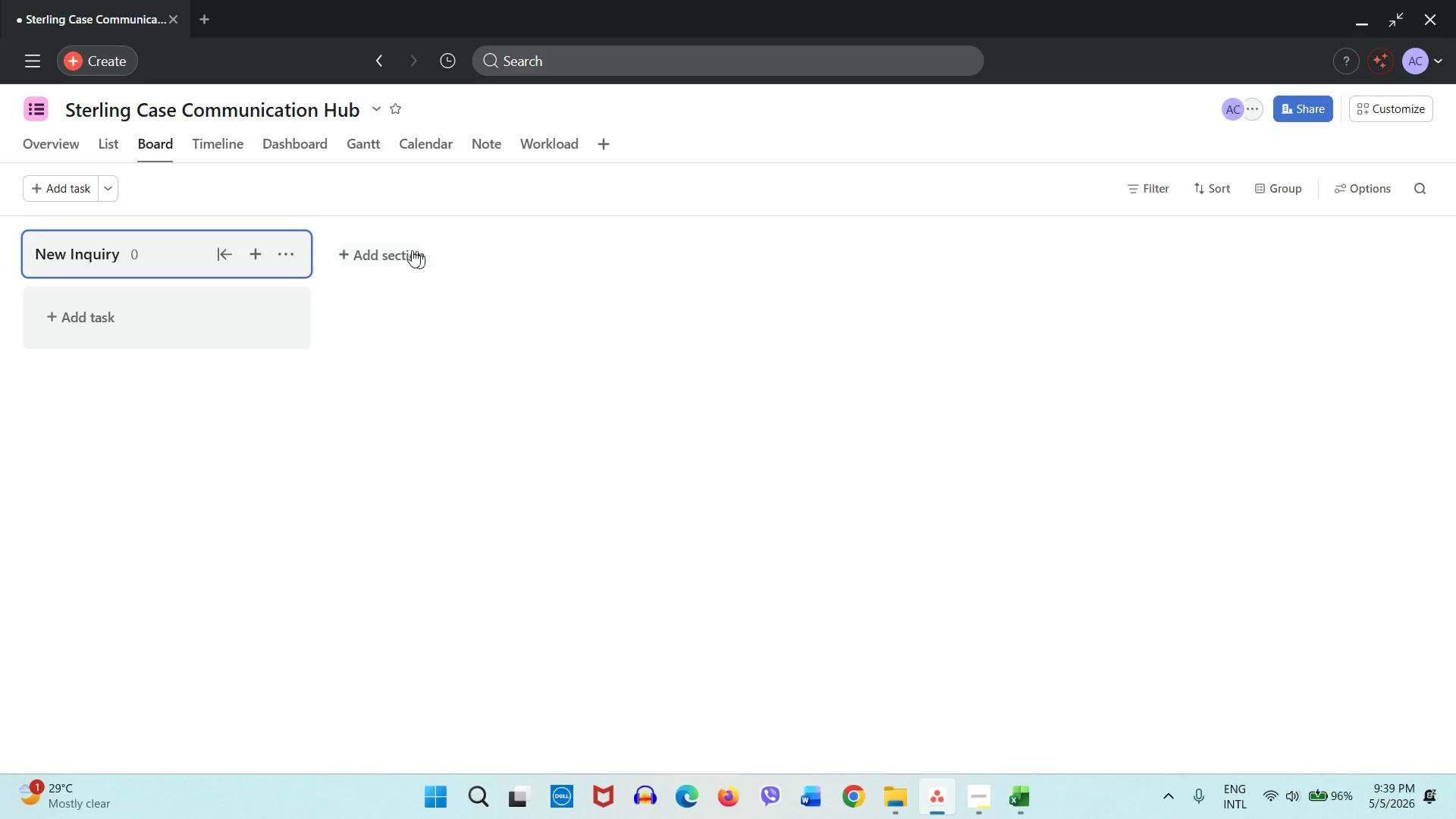 
left_click([390, 246])
 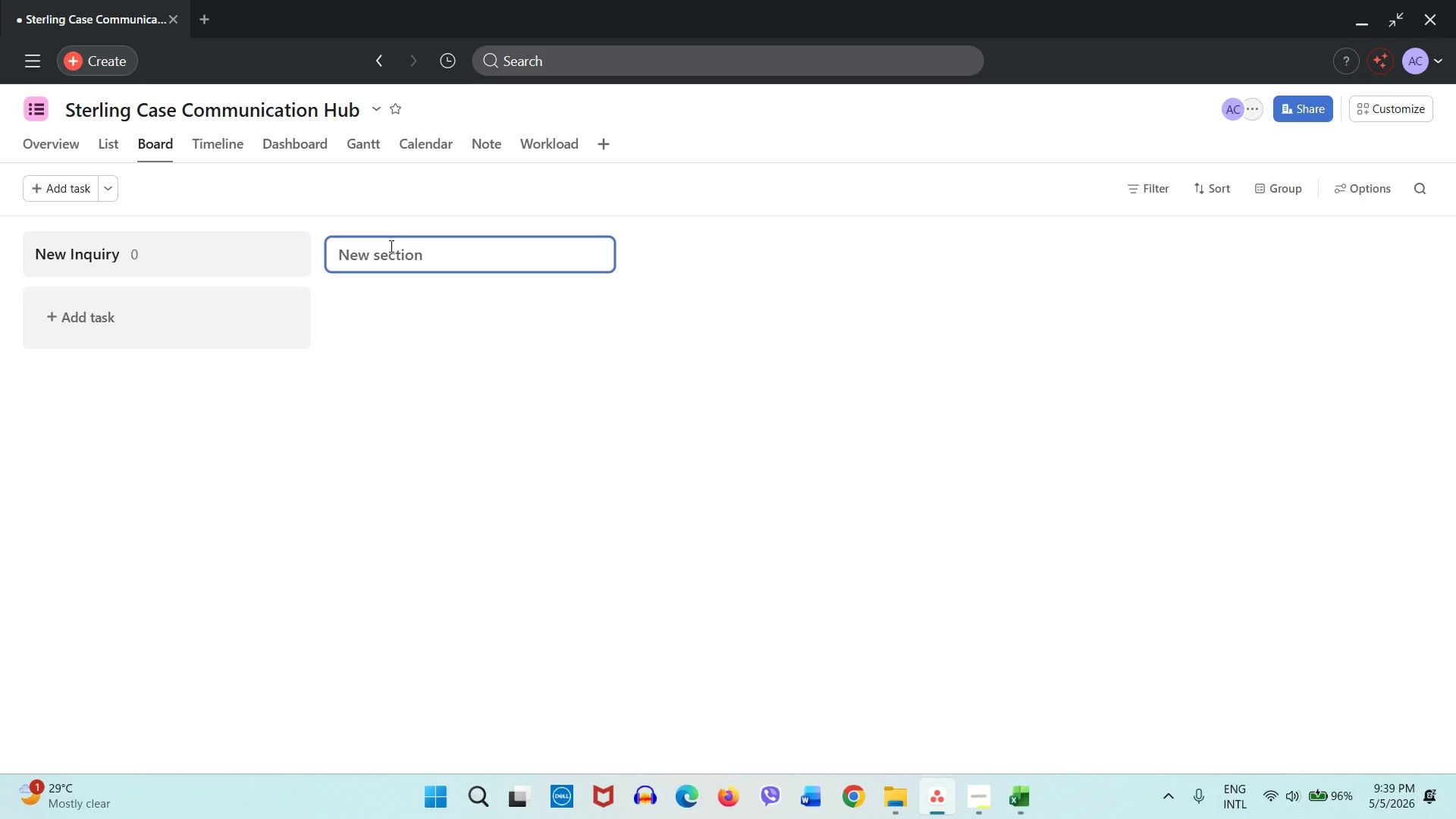 
key(Meta+MetaLeft)
 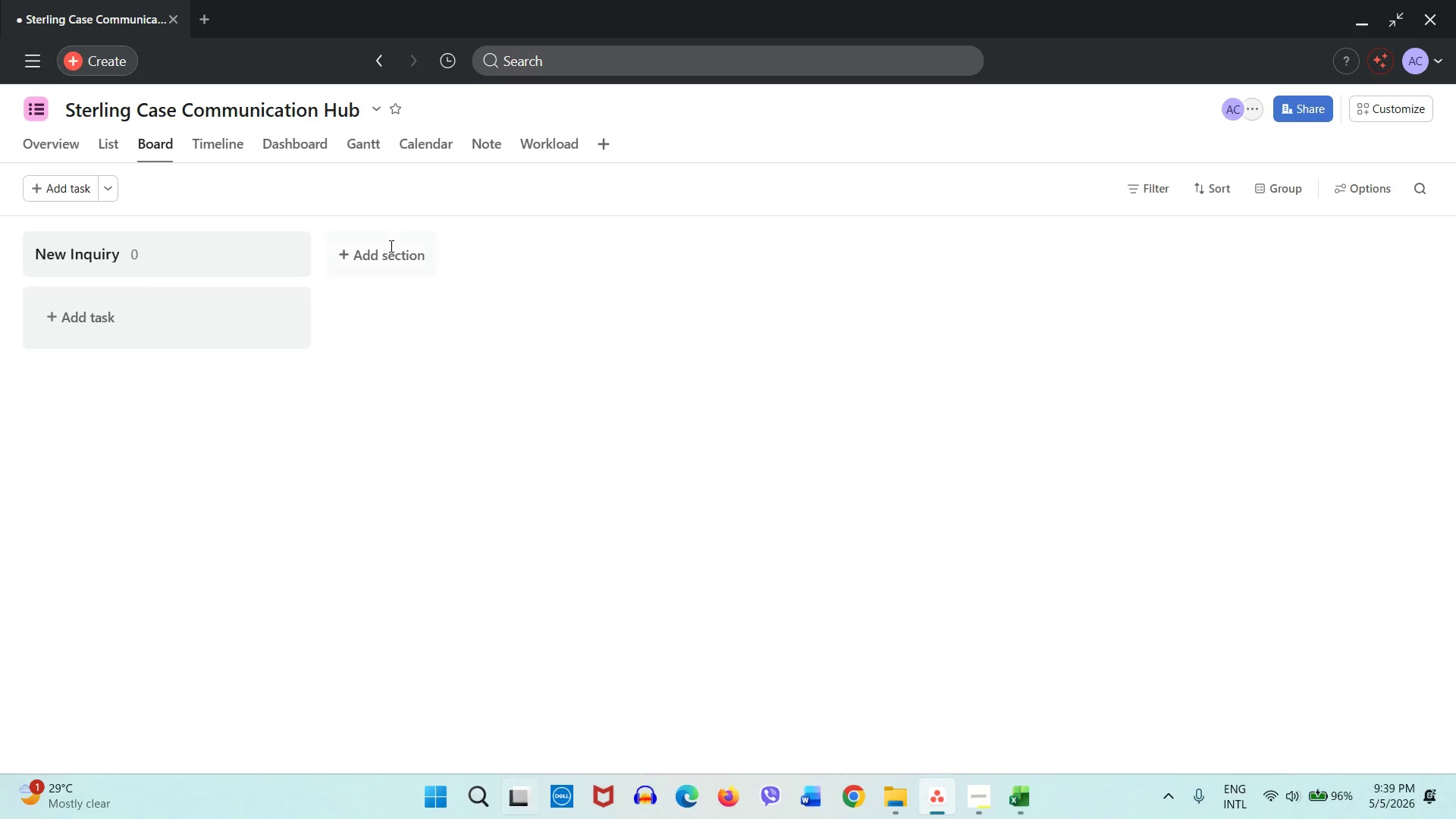 
key(Meta+Tab)
 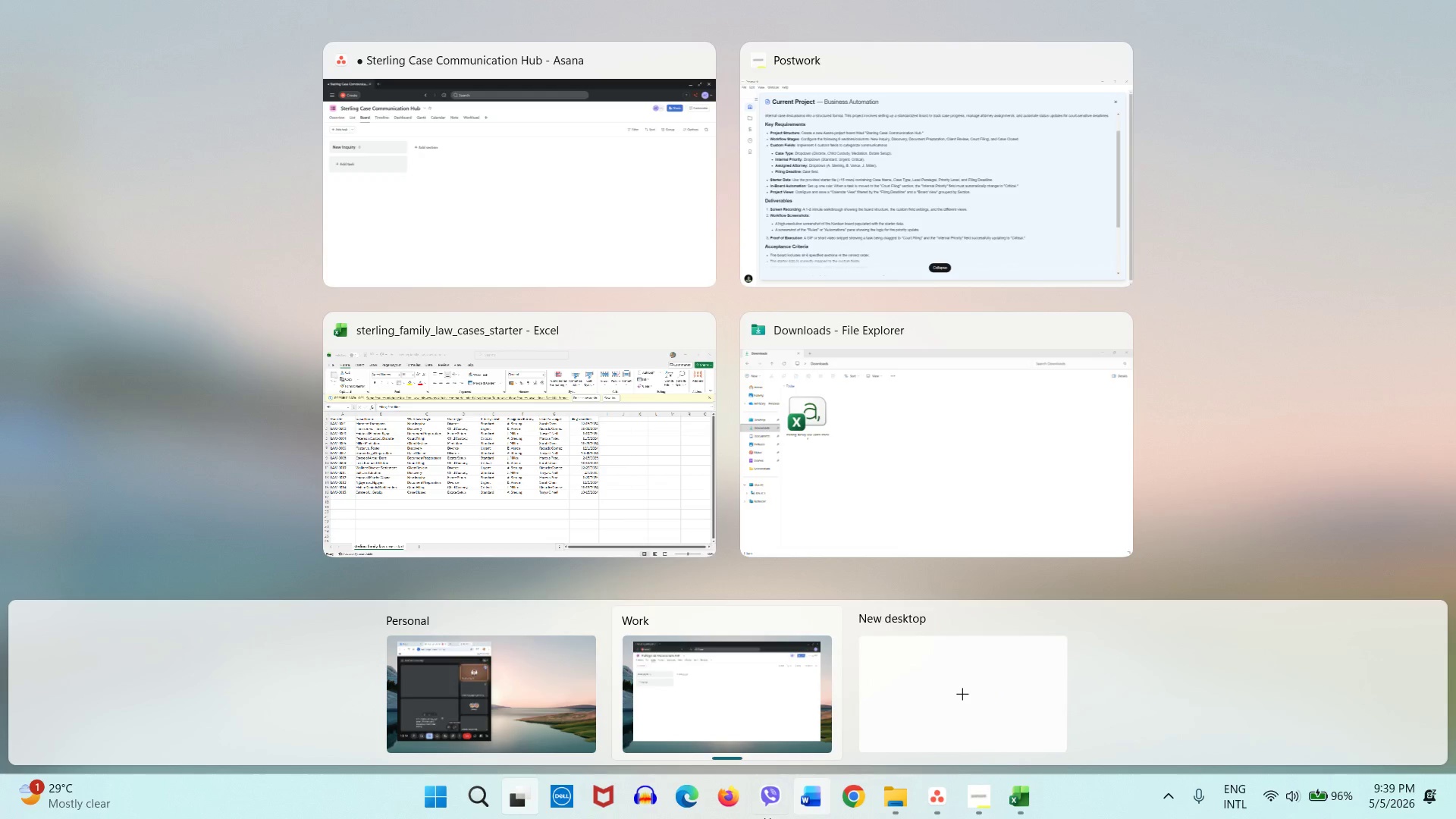 
wait(15.19)
 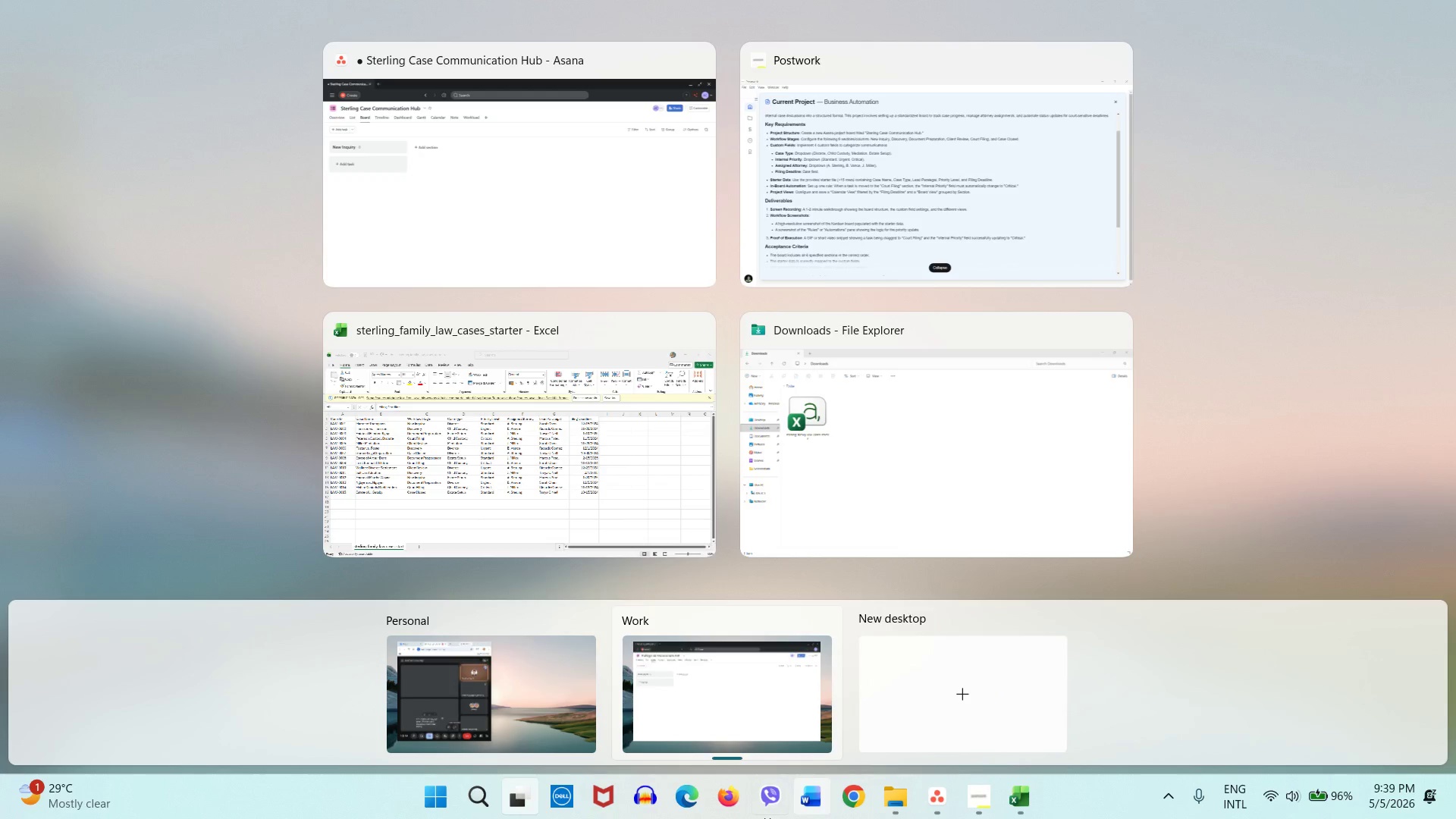 
key(Meta+MetaLeft)
 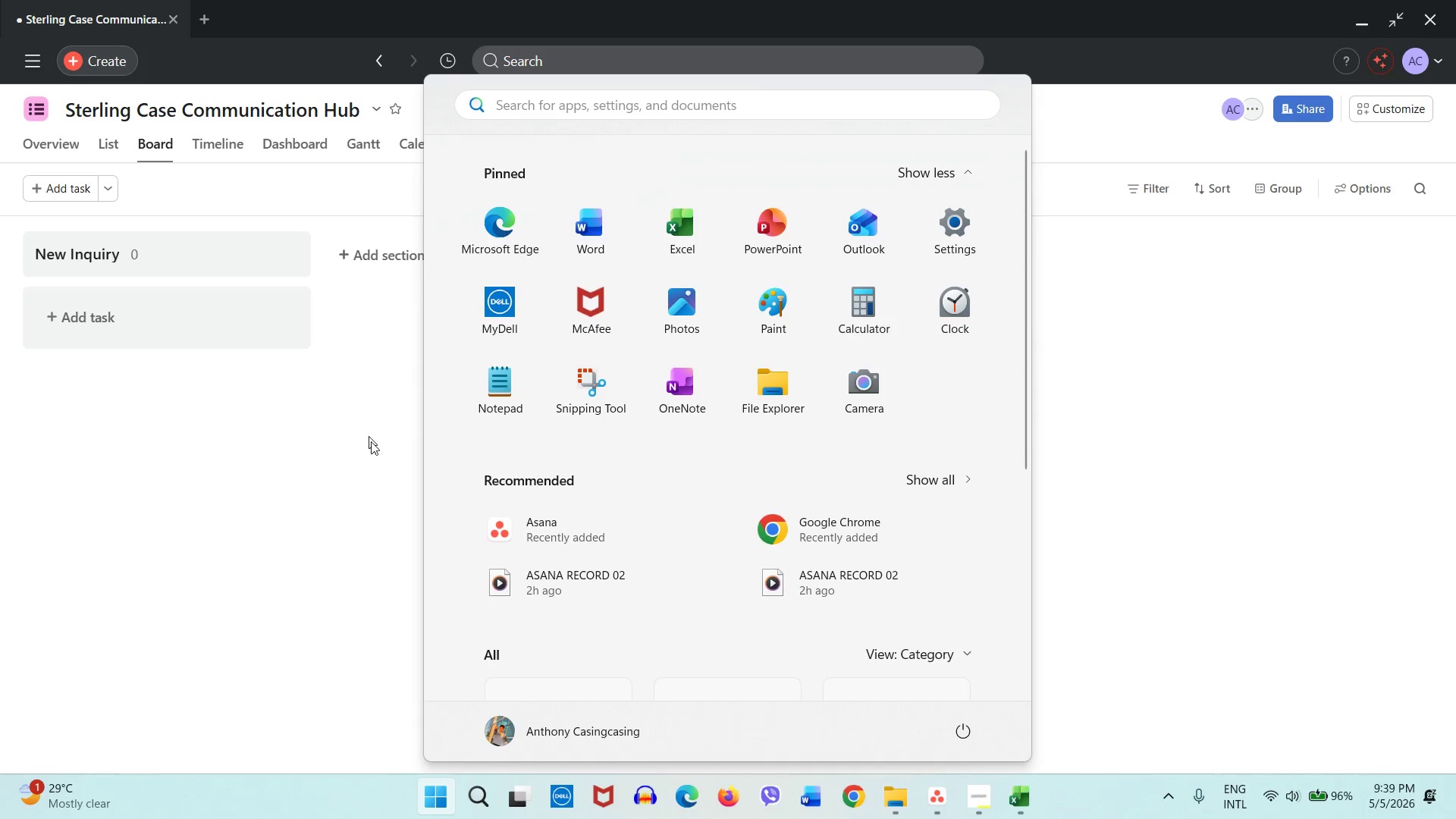 
left_click([373, 439])
 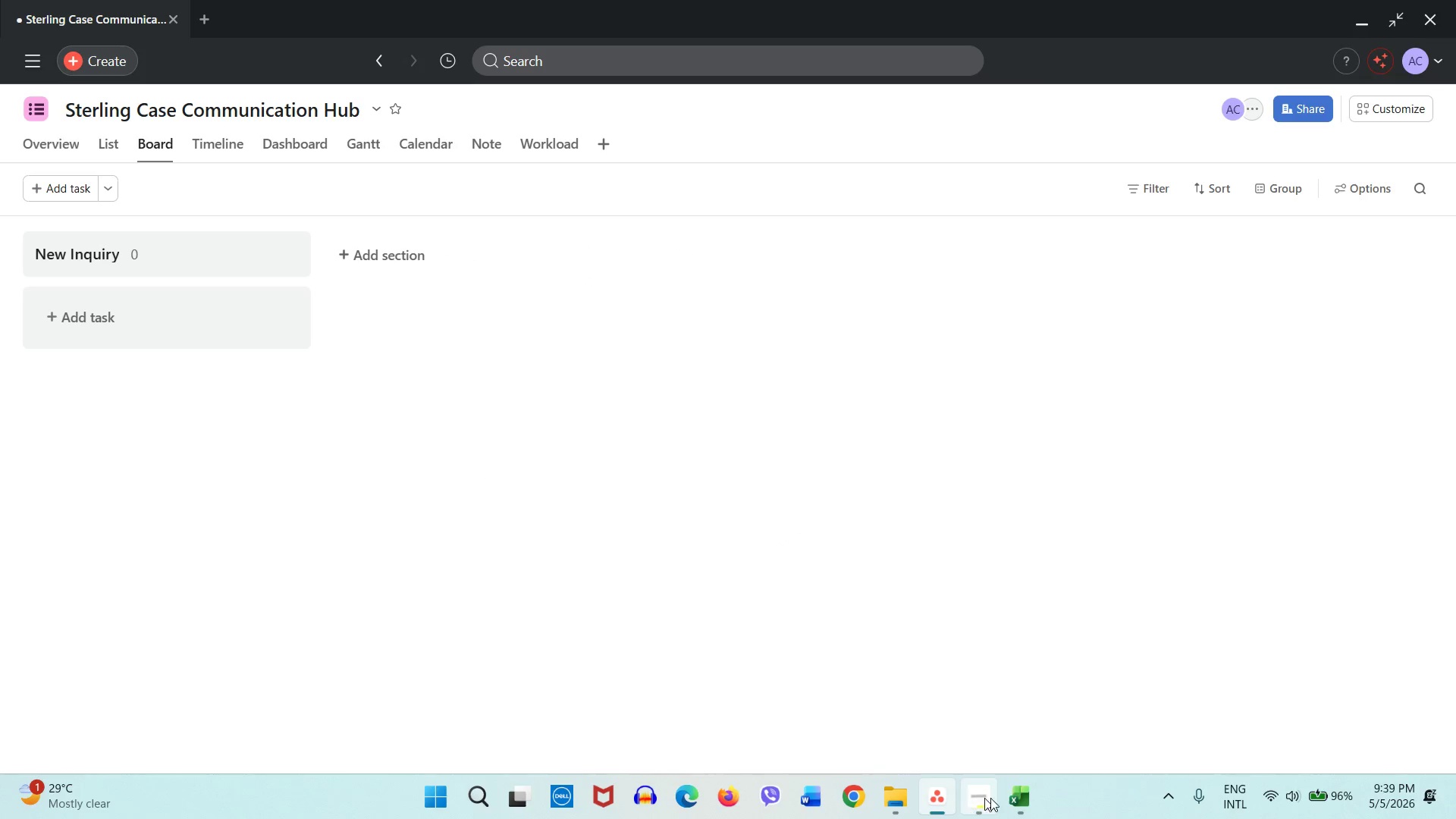 
left_click([1016, 799])
 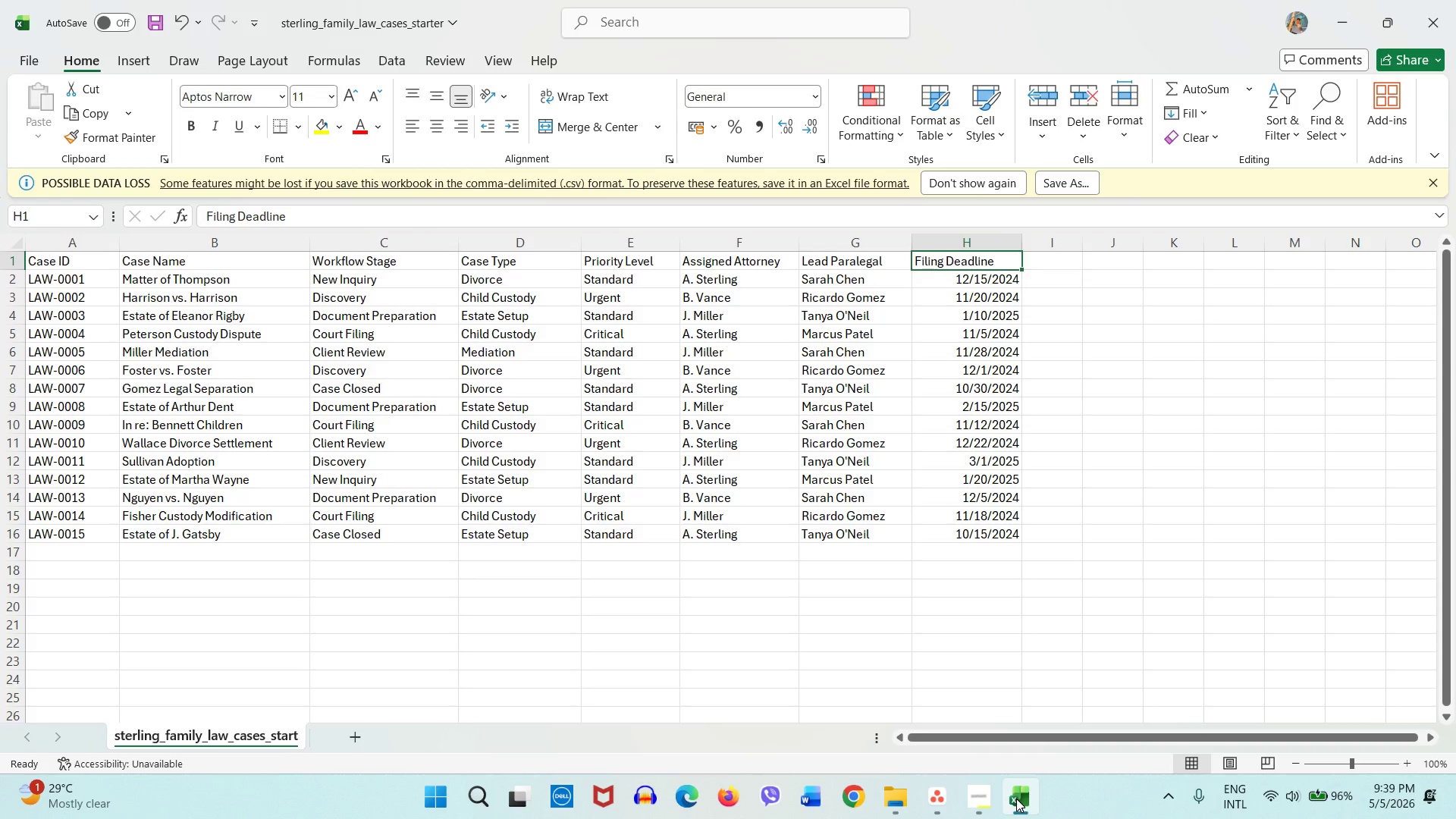 
left_click([1016, 799])
 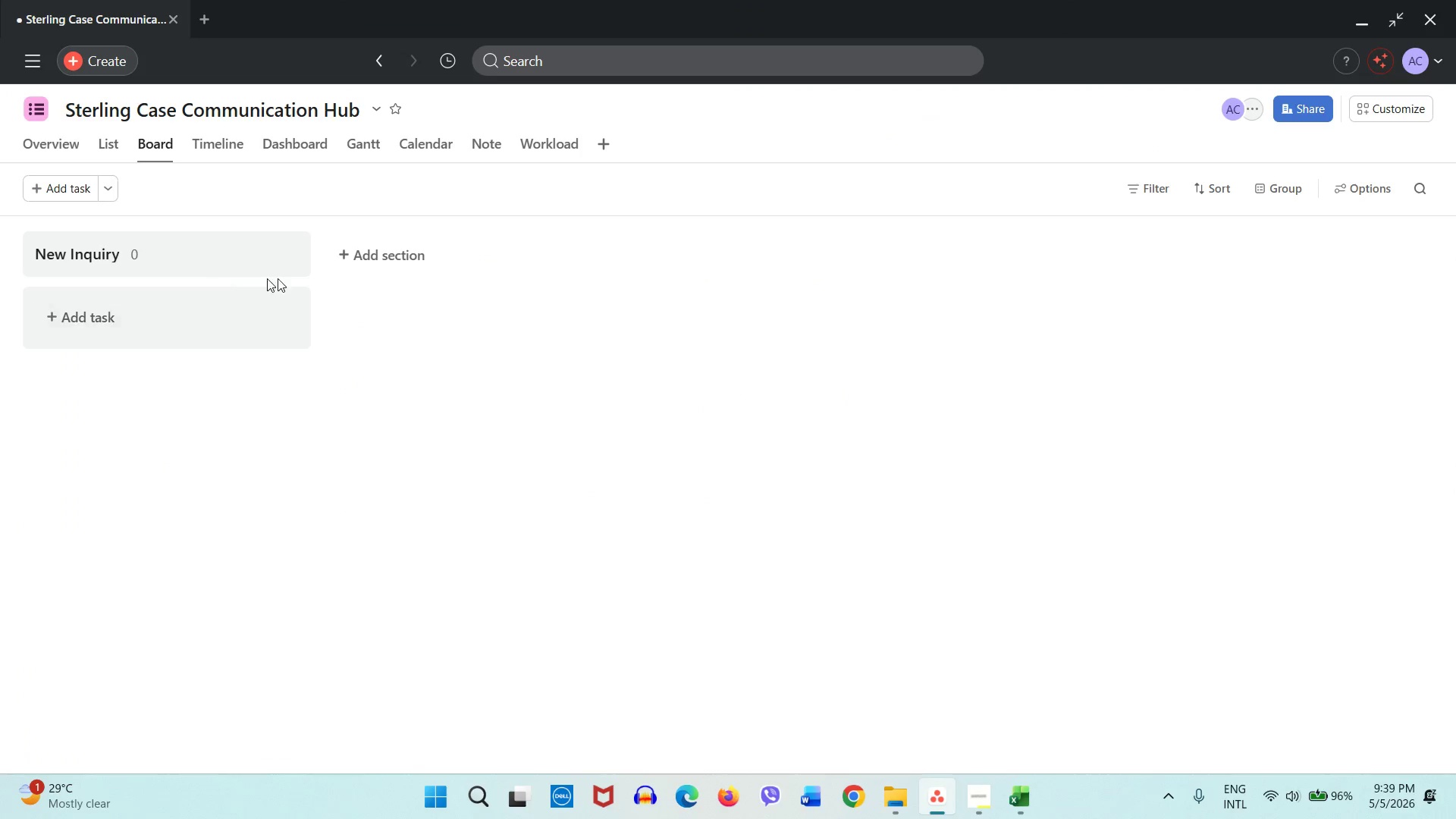 
left_click([371, 261])
 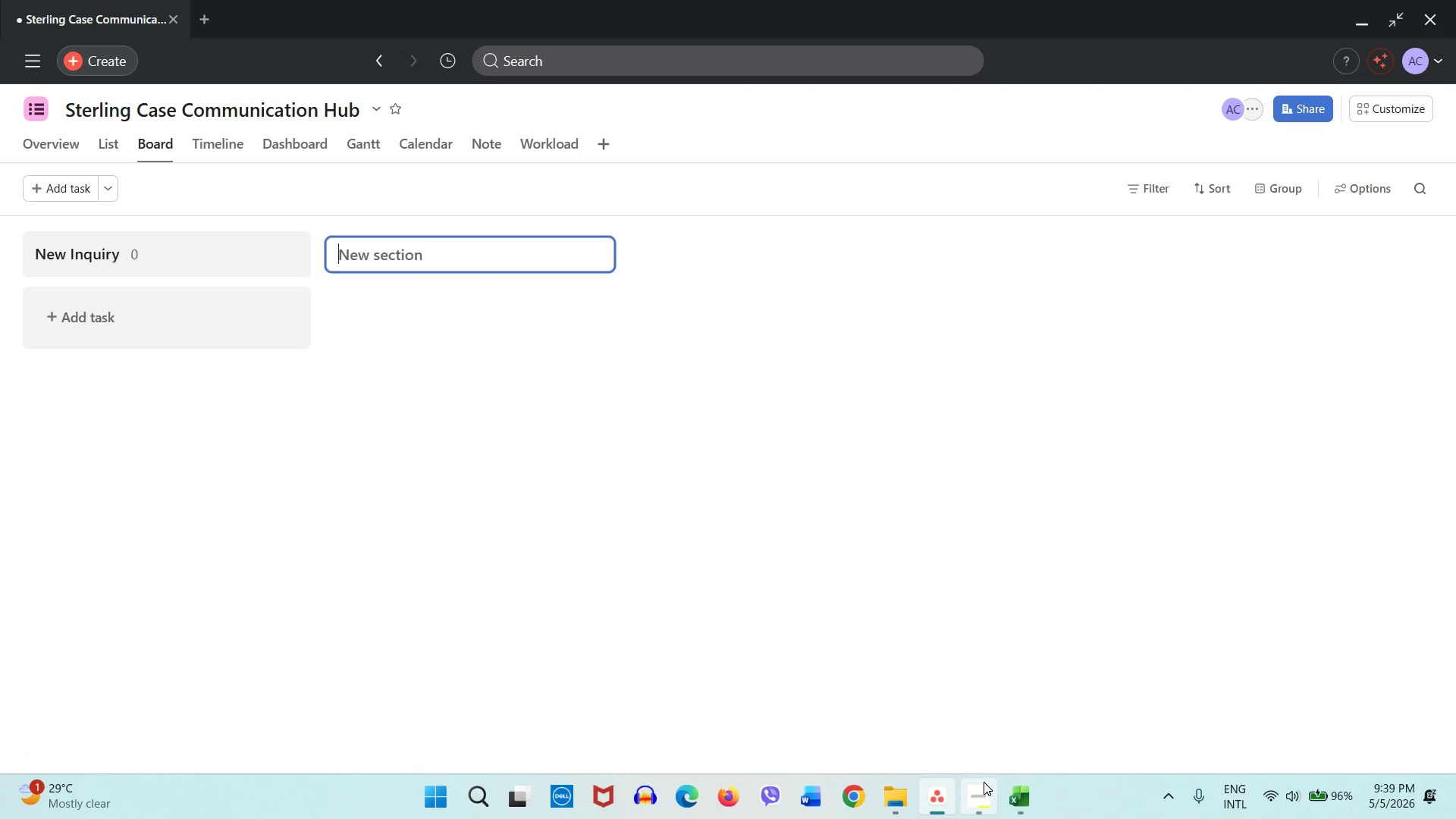 
left_click([984, 782])